 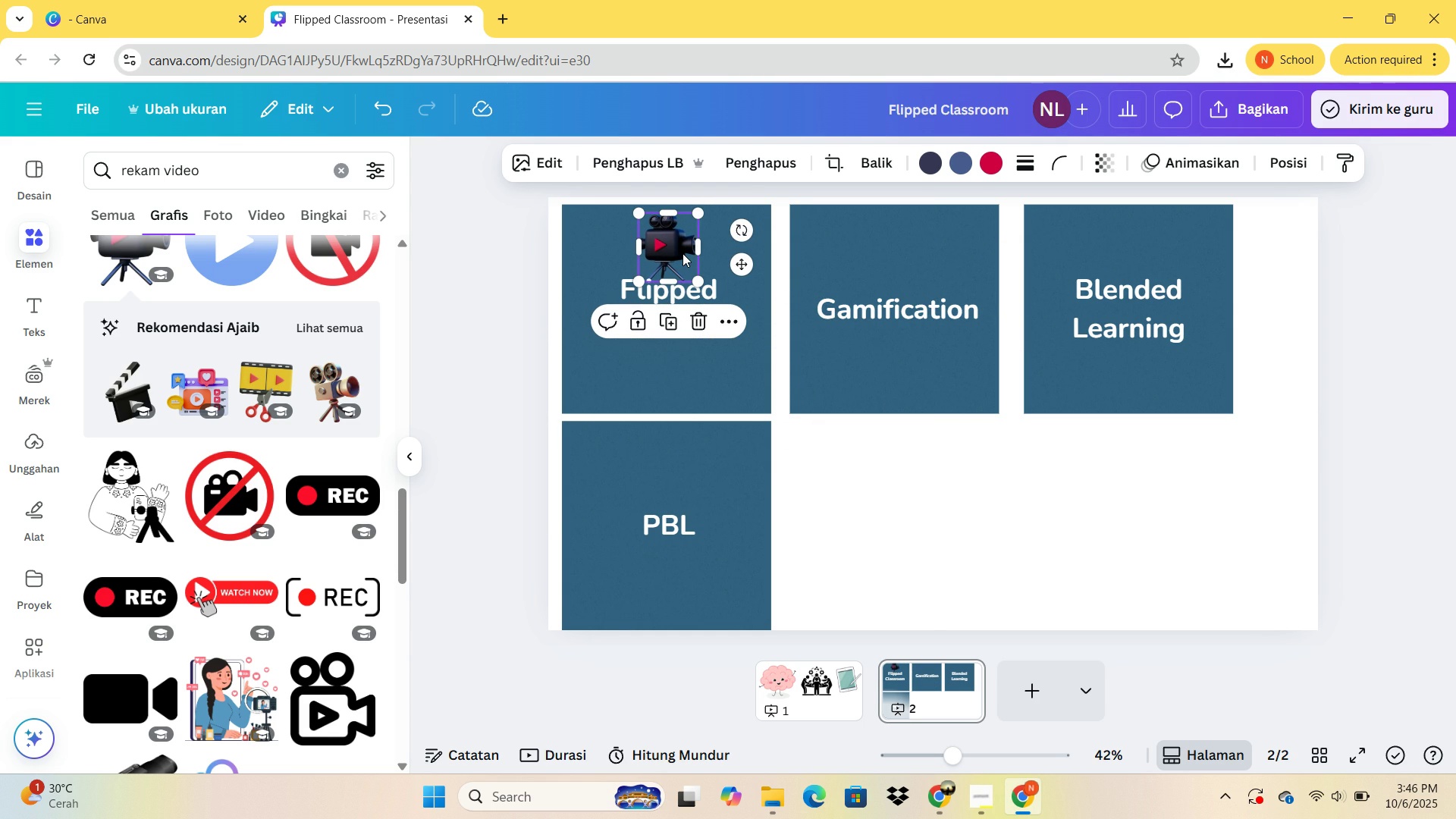 
left_click([682, 253])
 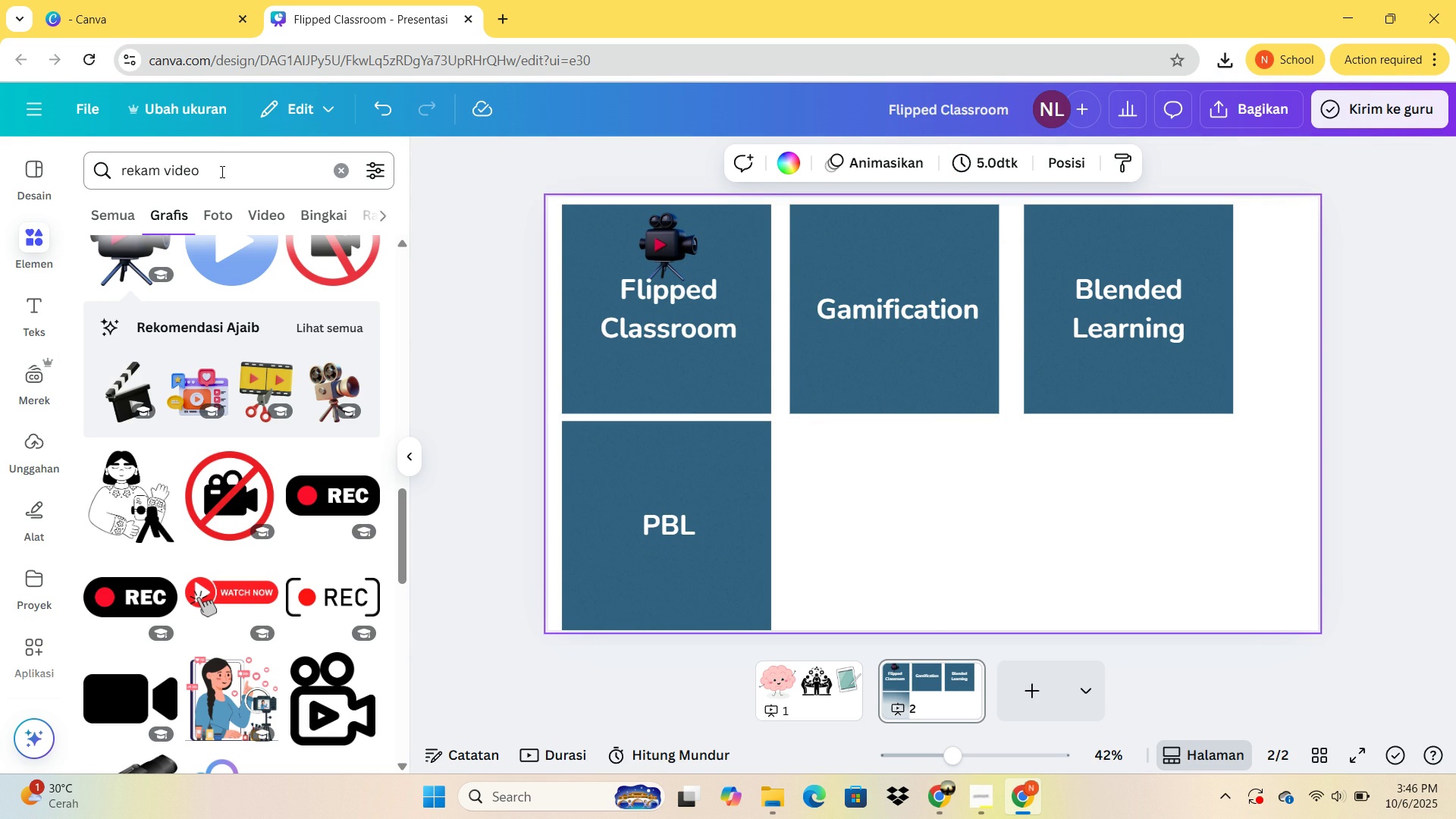 
left_click([663, 253])
 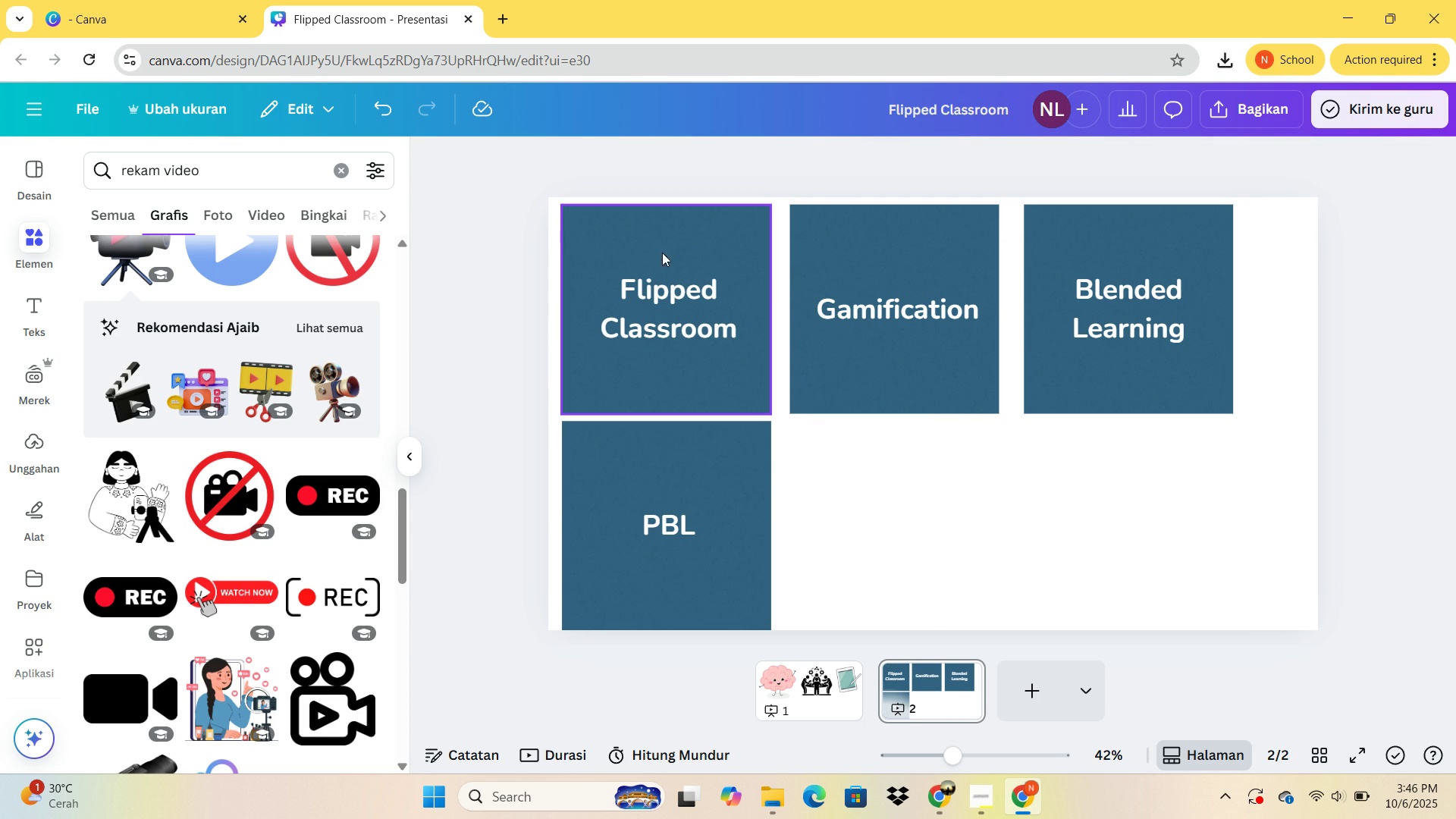 
key(Delete)
 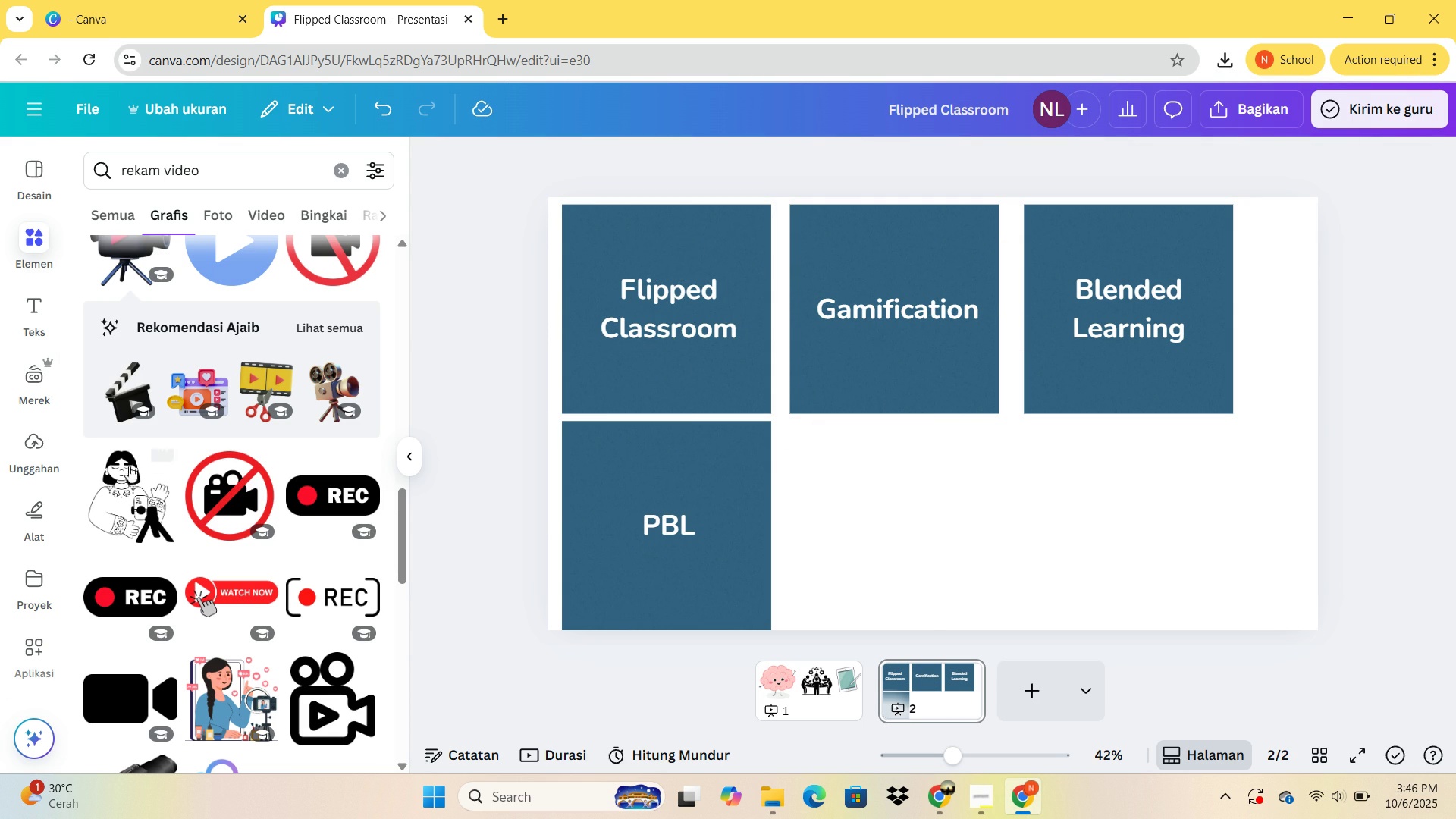 
scroll: coordinate [162, 450], scroll_direction: down, amount: 6.0
 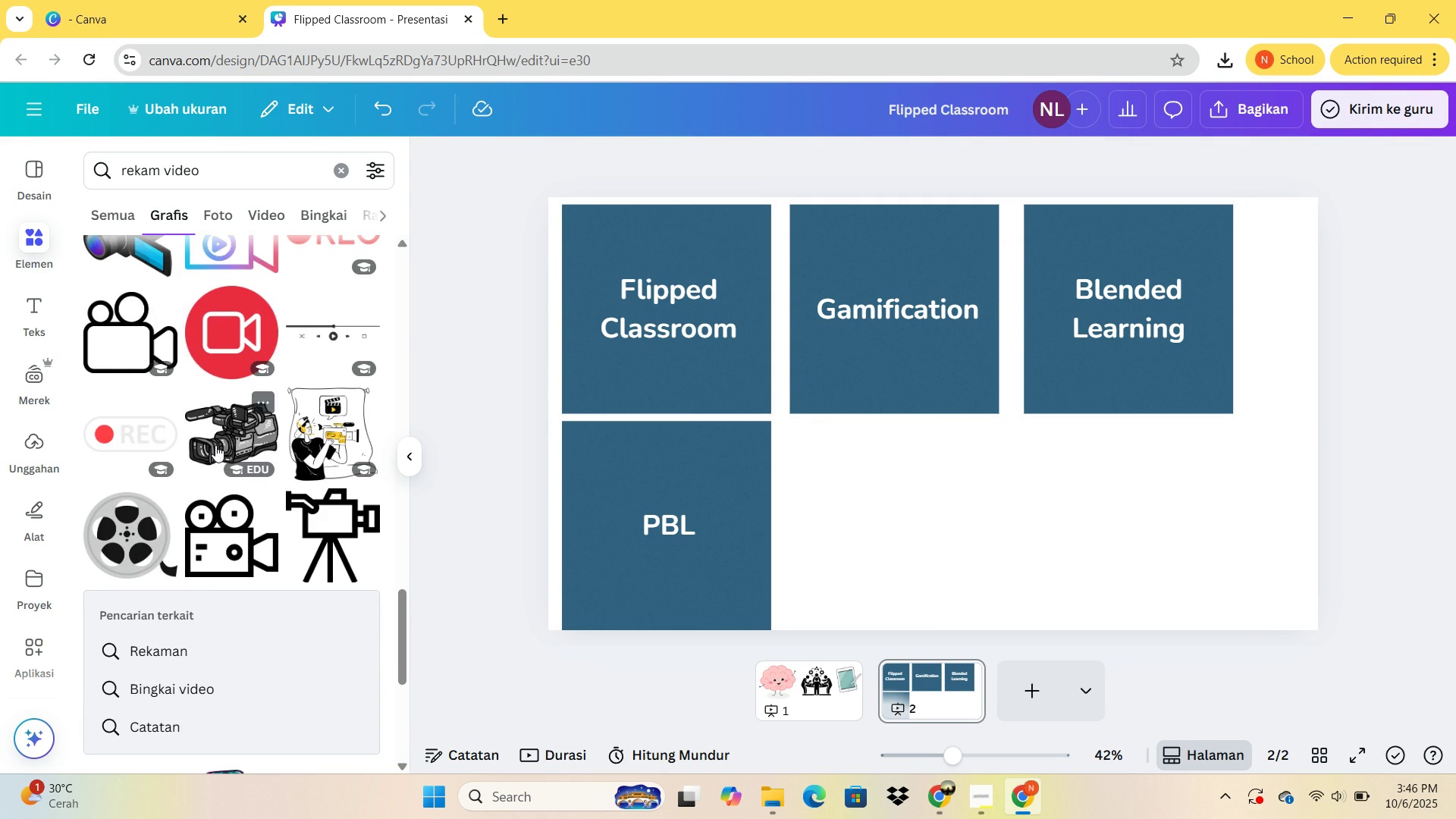 
scroll: coordinate [189, 511], scroll_direction: up, amount: 11.0
 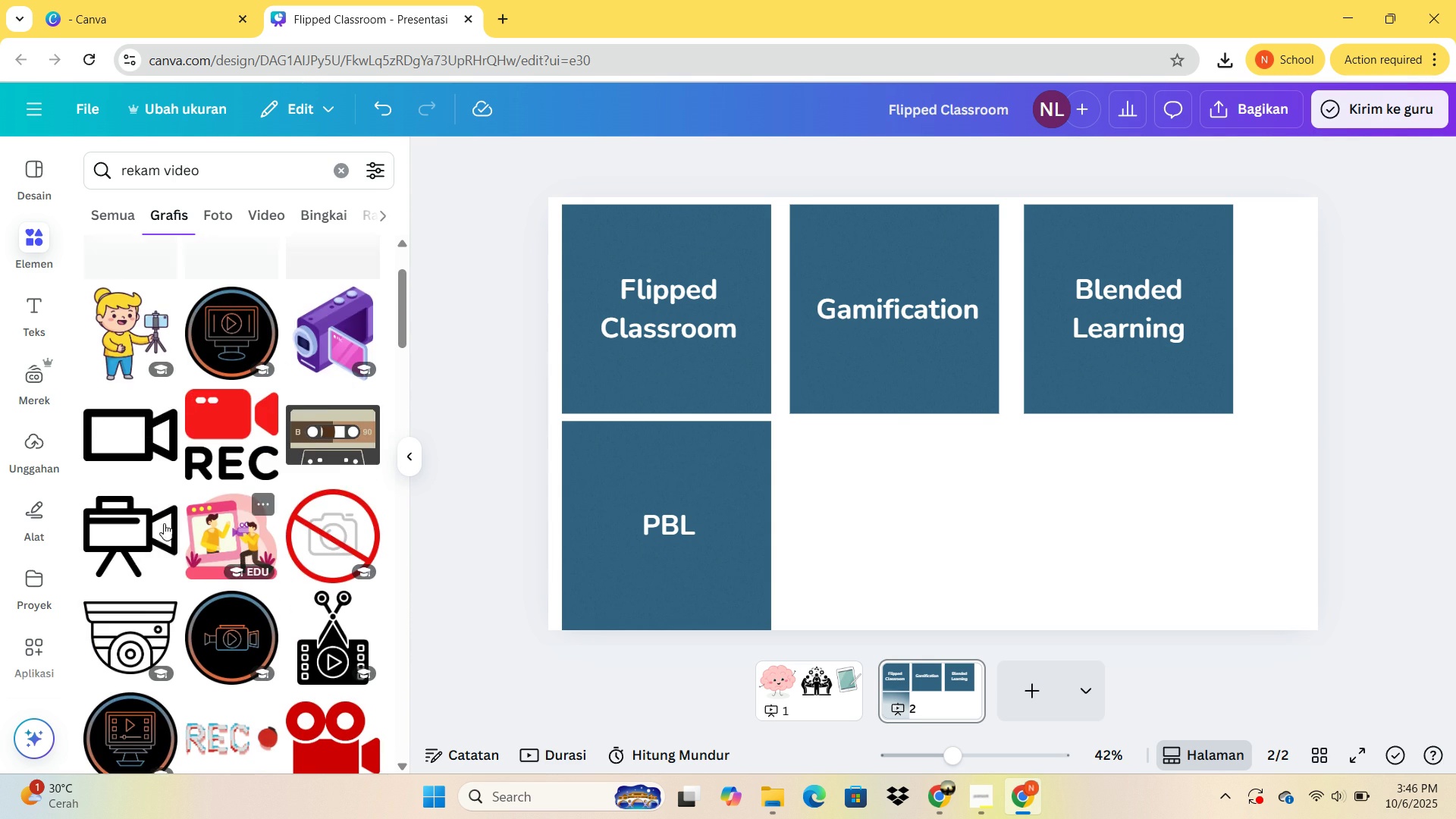 
scroll: coordinate [154, 557], scroll_direction: down, amount: 14.0
 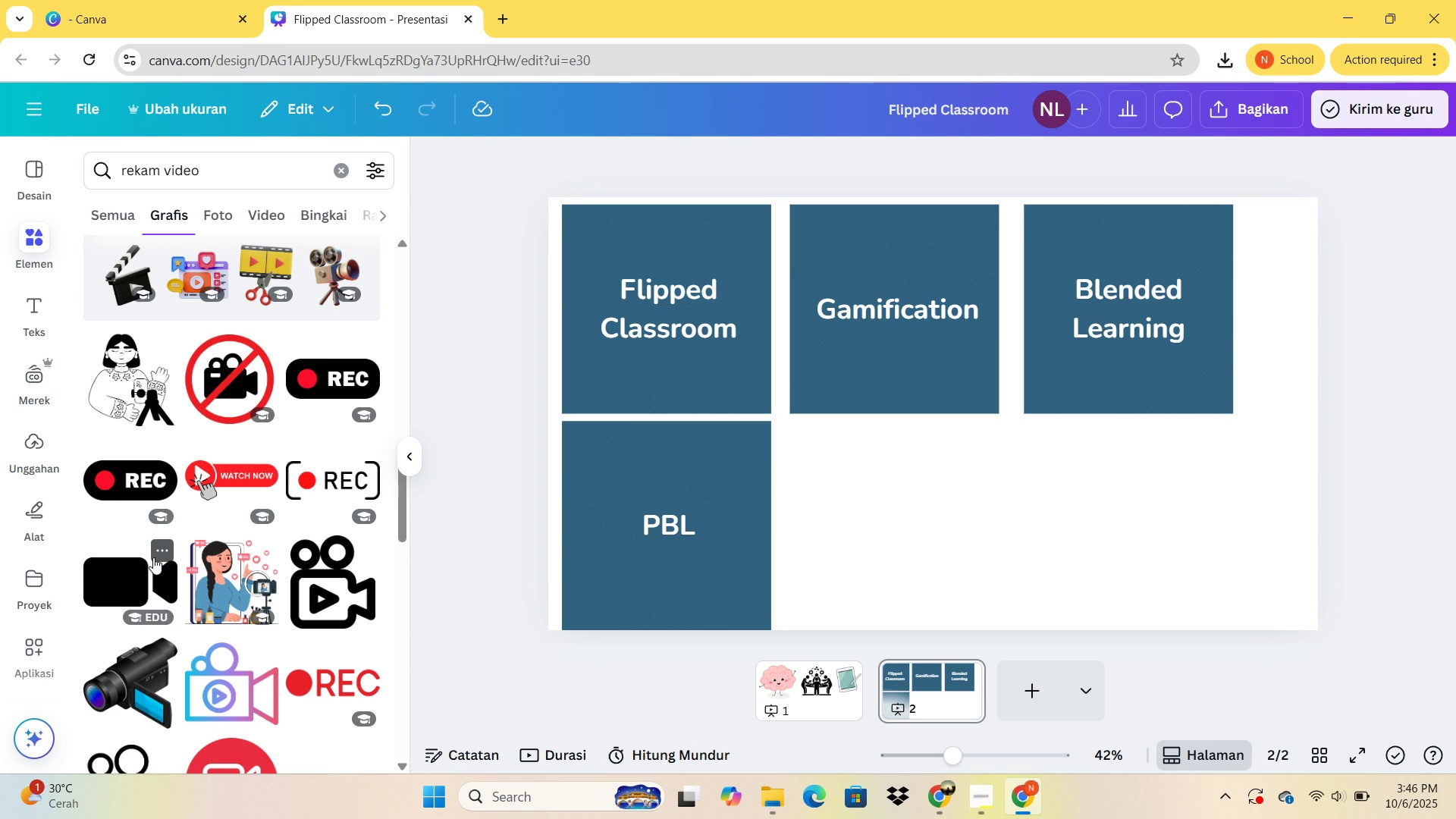 
scroll: coordinate [153, 557], scroll_direction: up, amount: 12.0
 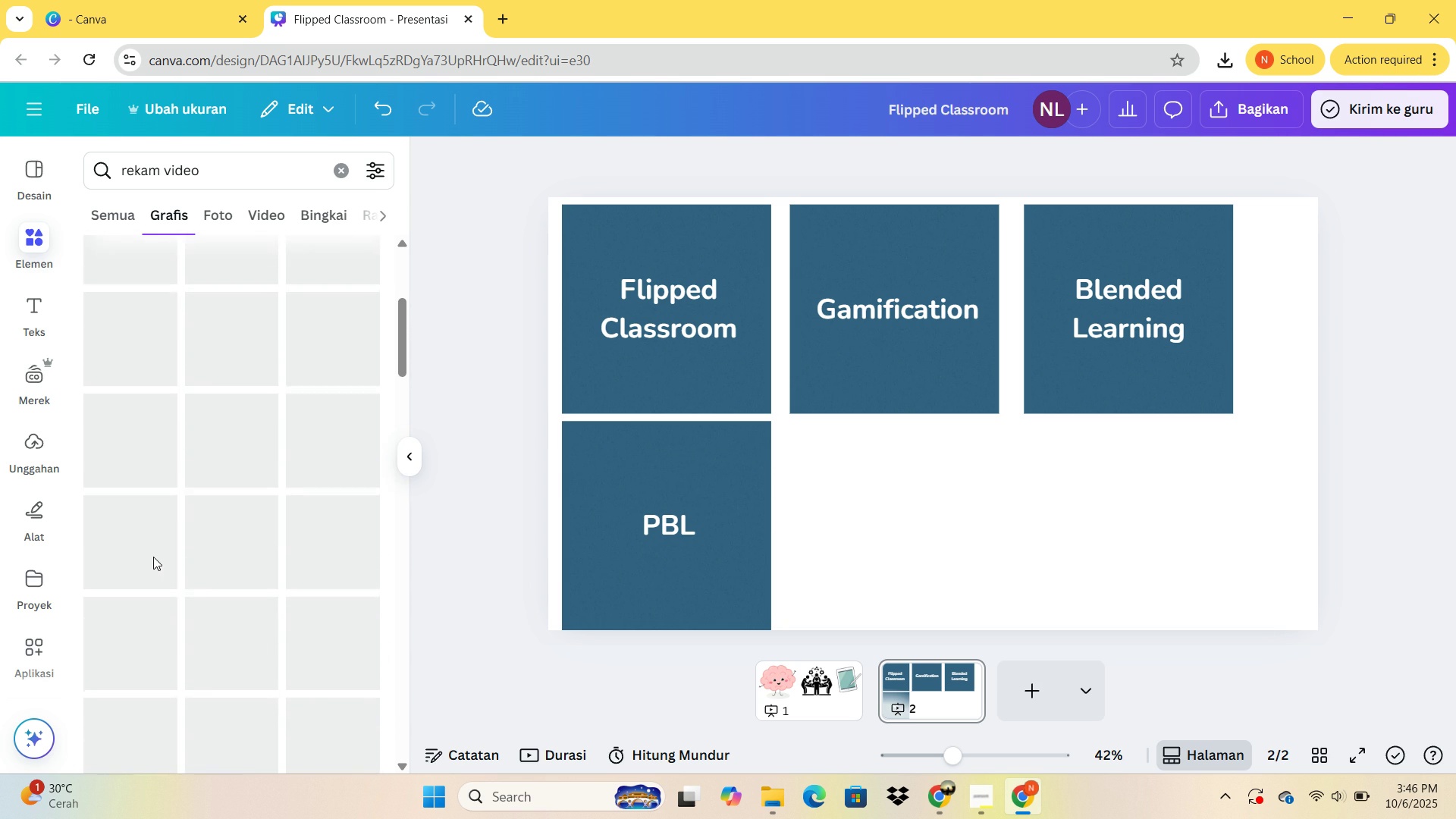 
mouse_move([149, 541])
 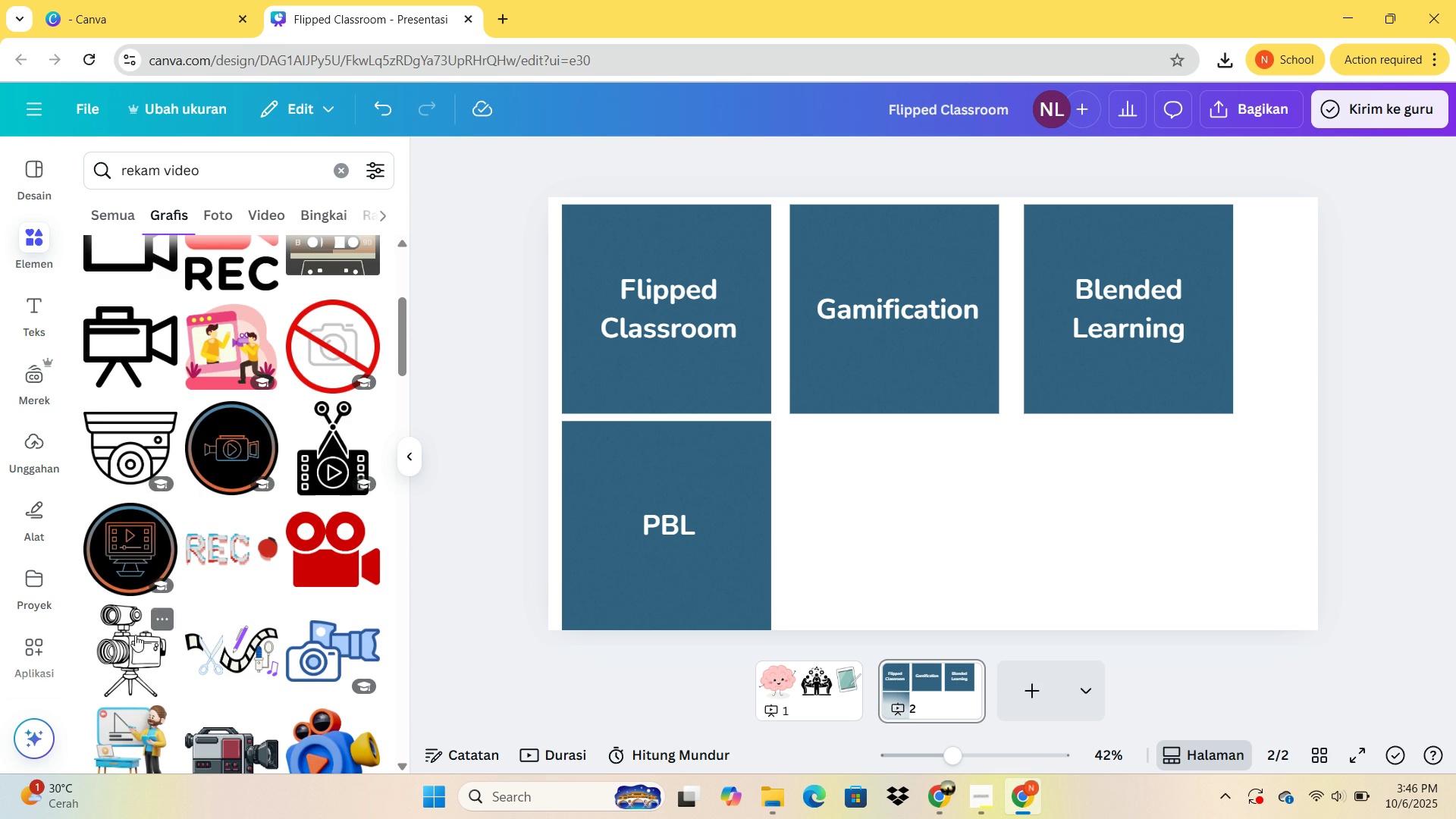 
scroll: coordinate [136, 635], scroll_direction: up, amount: 2.0
 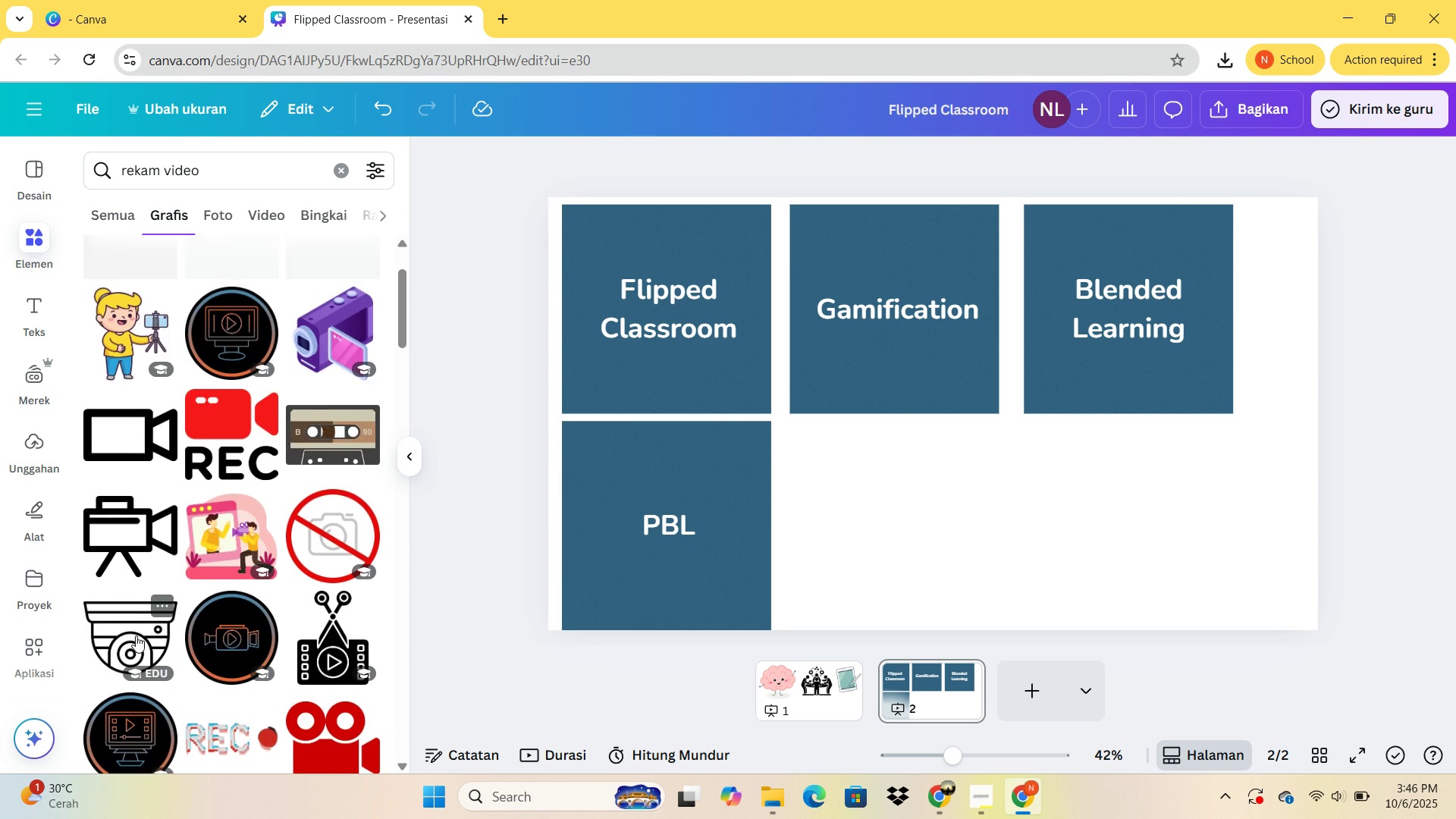 
scroll: coordinate [151, 536], scroll_direction: down, amount: 7.0
 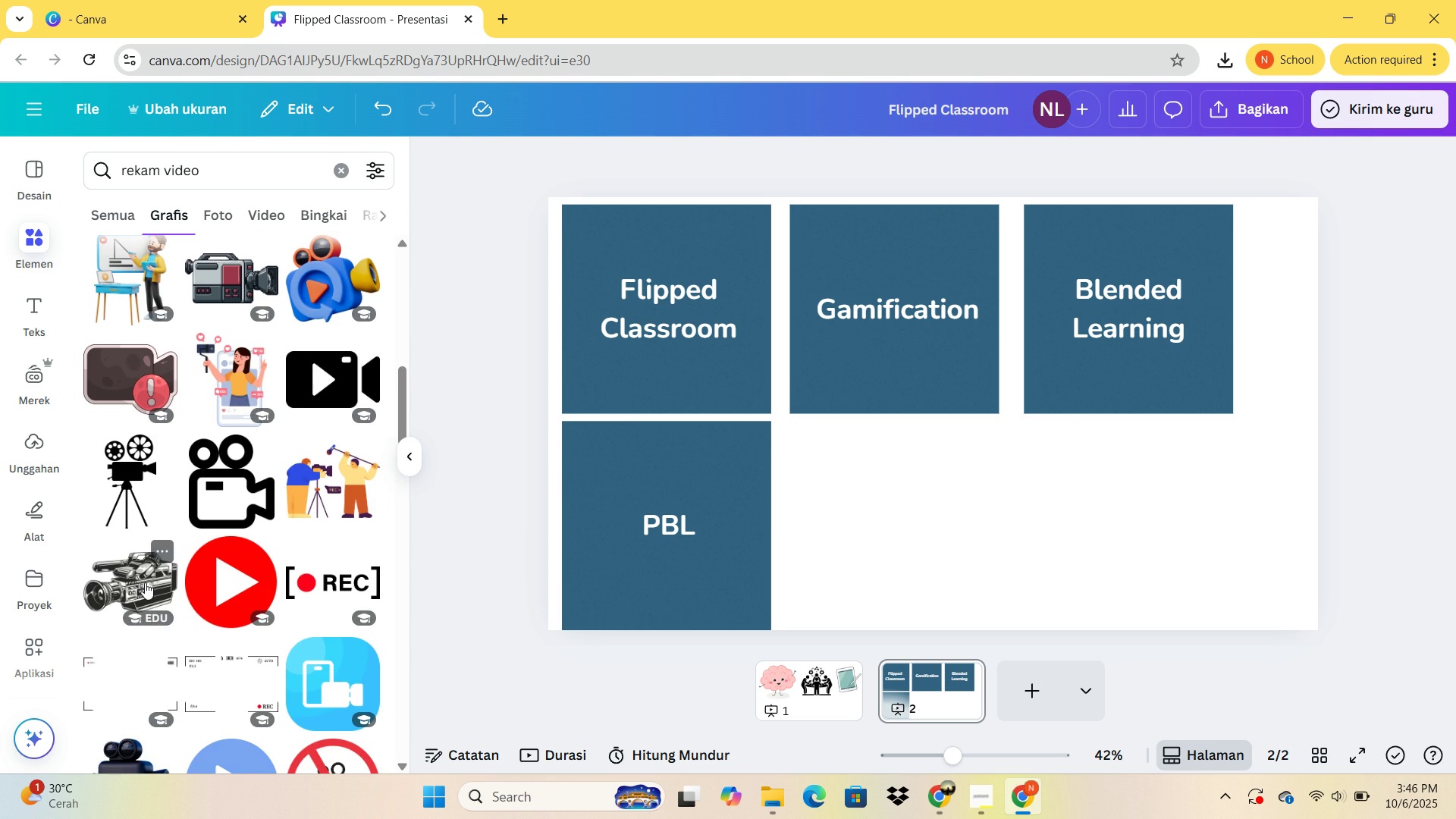 
left_click([145, 582])